 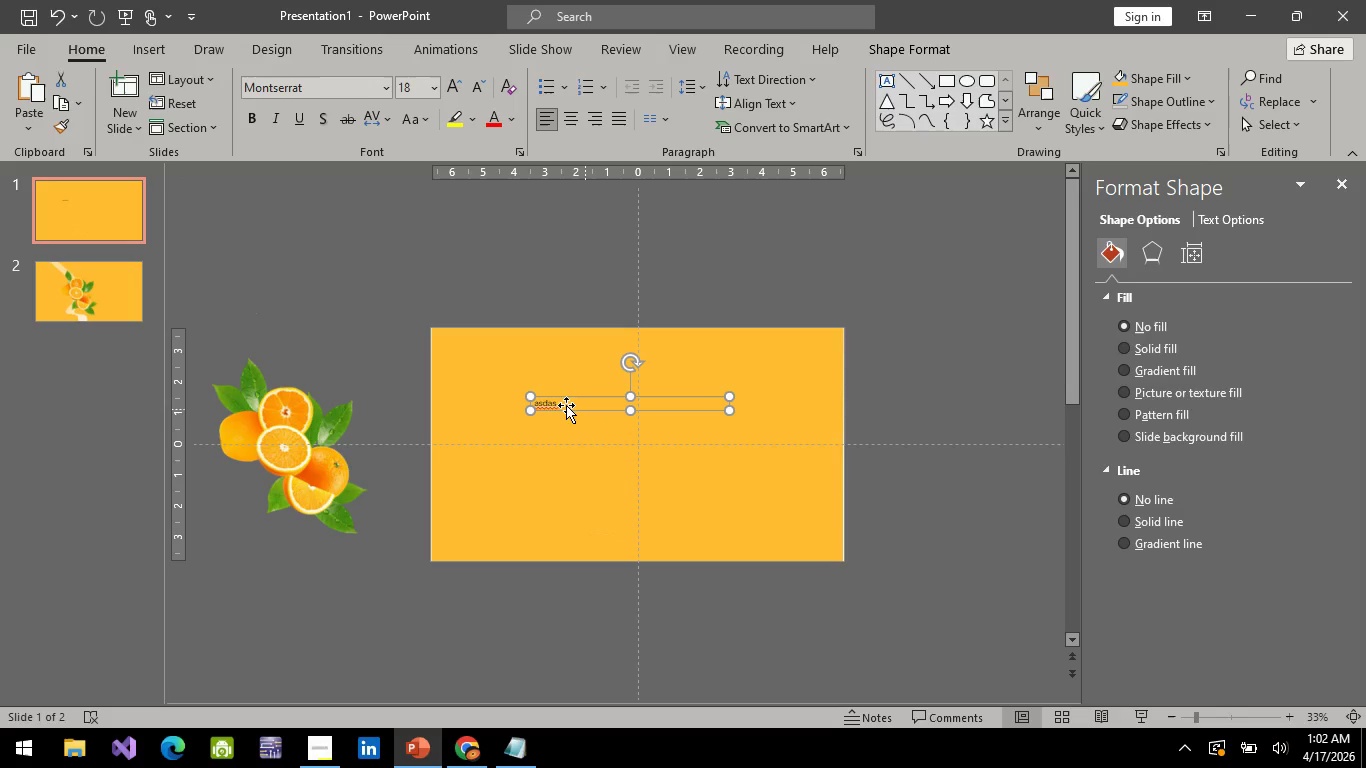 
double_click([559, 403])
 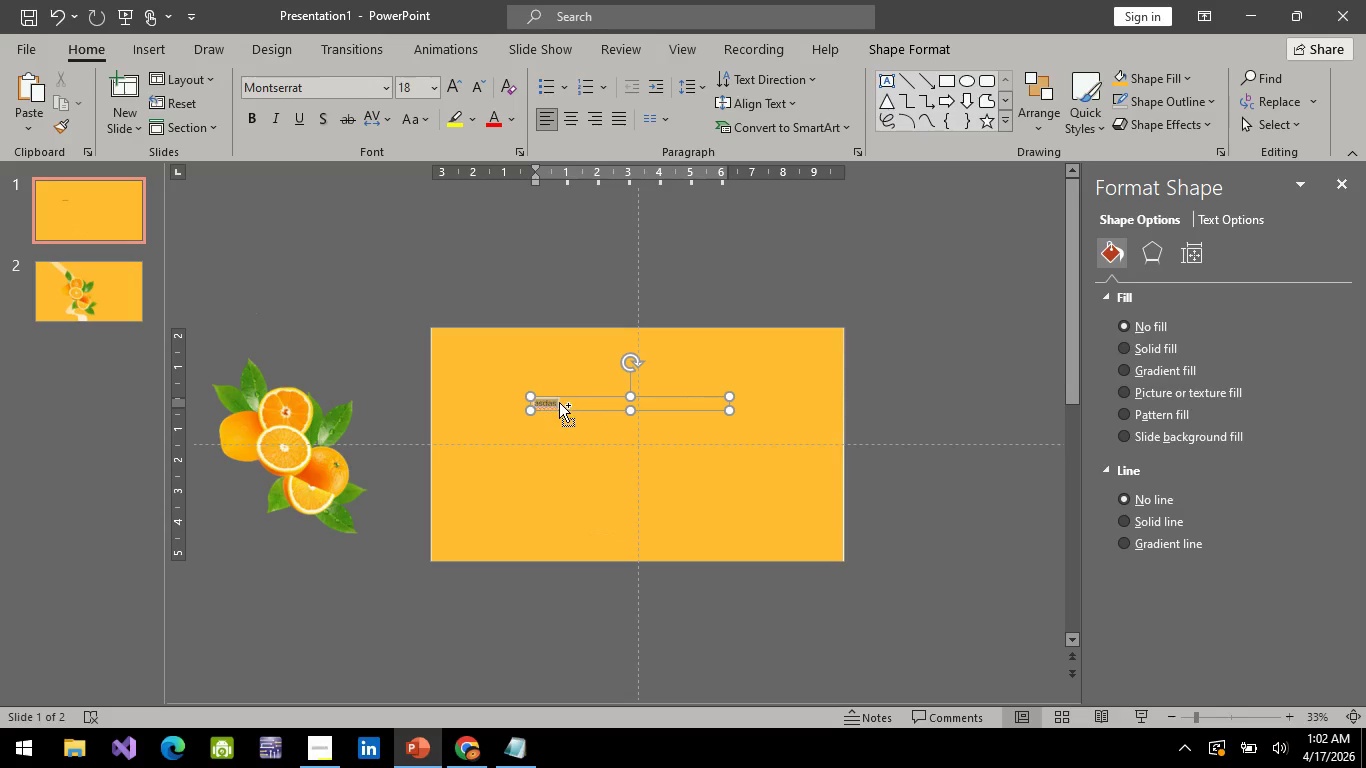 
key(Control+A)
 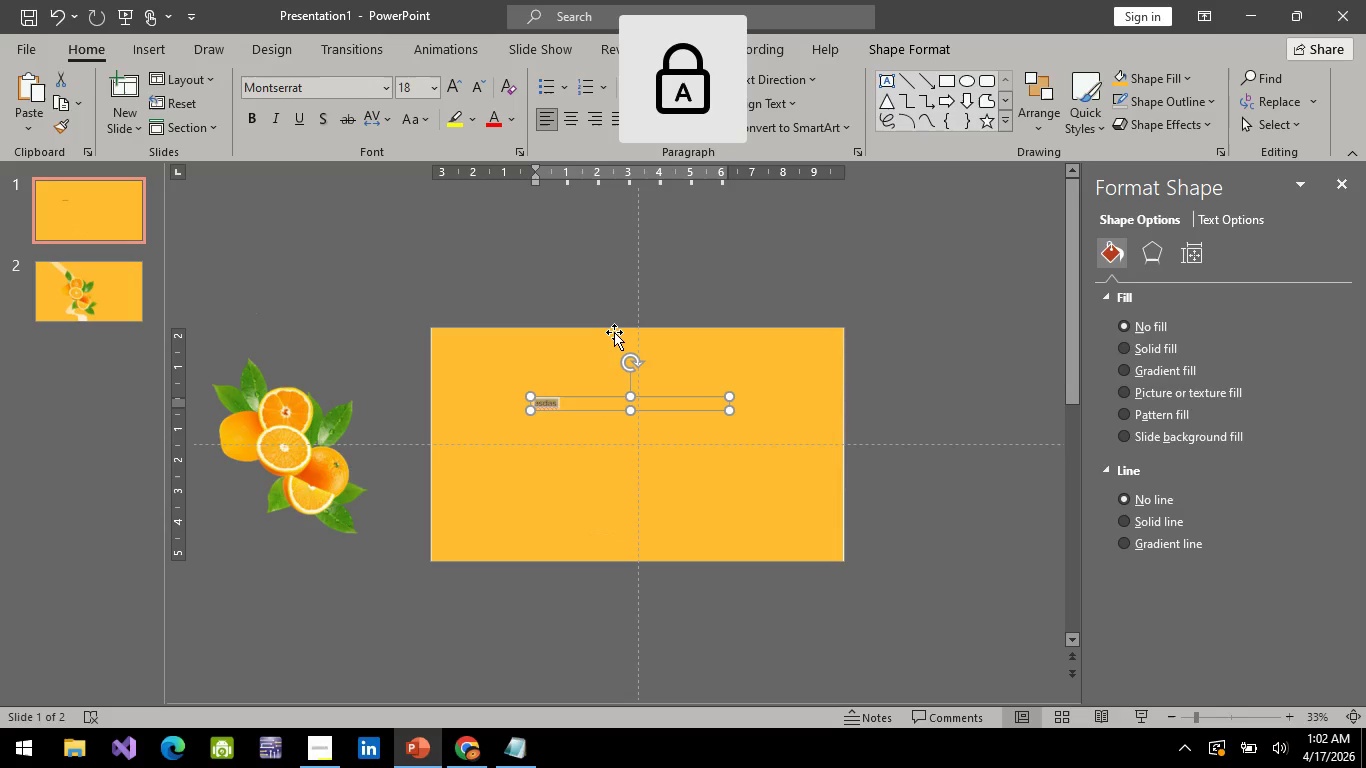 
type(CITRUS GROVE )
 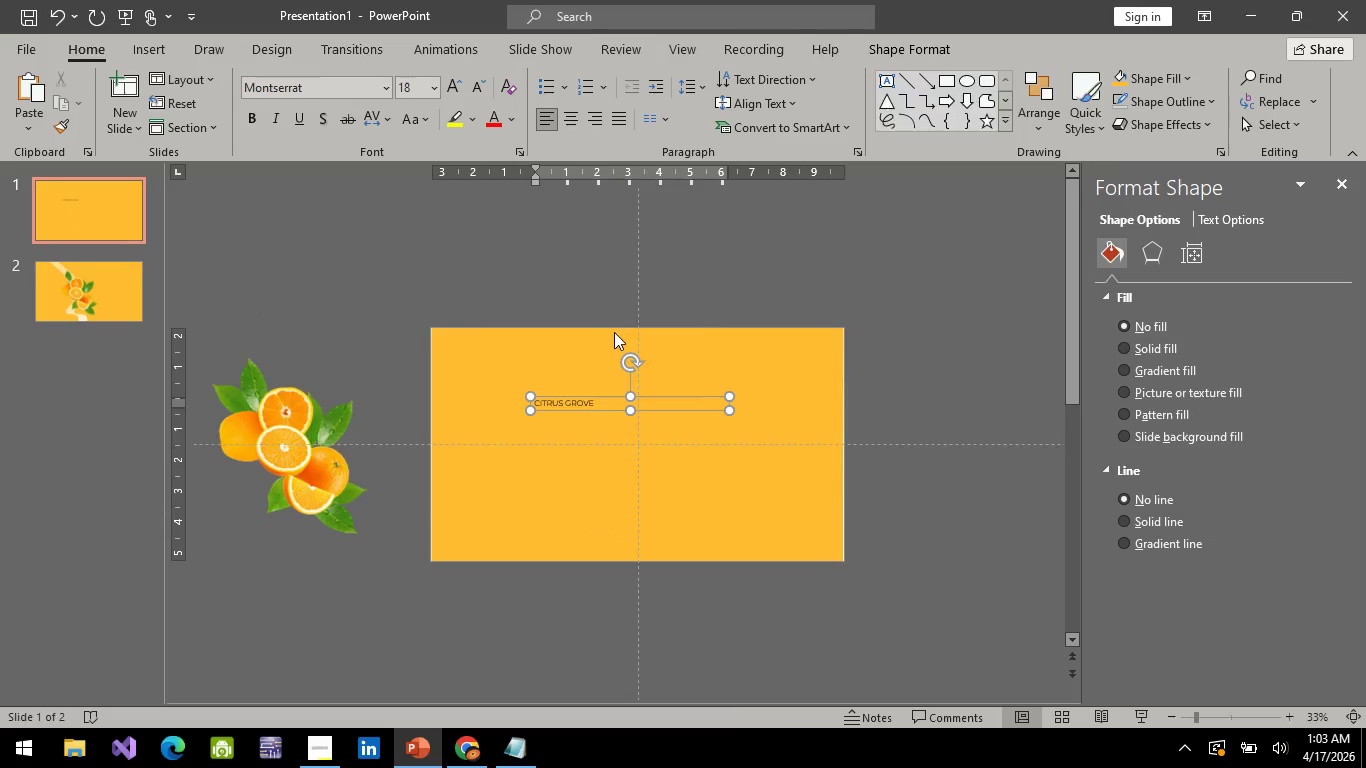 
key(Alt+AltLeft)
 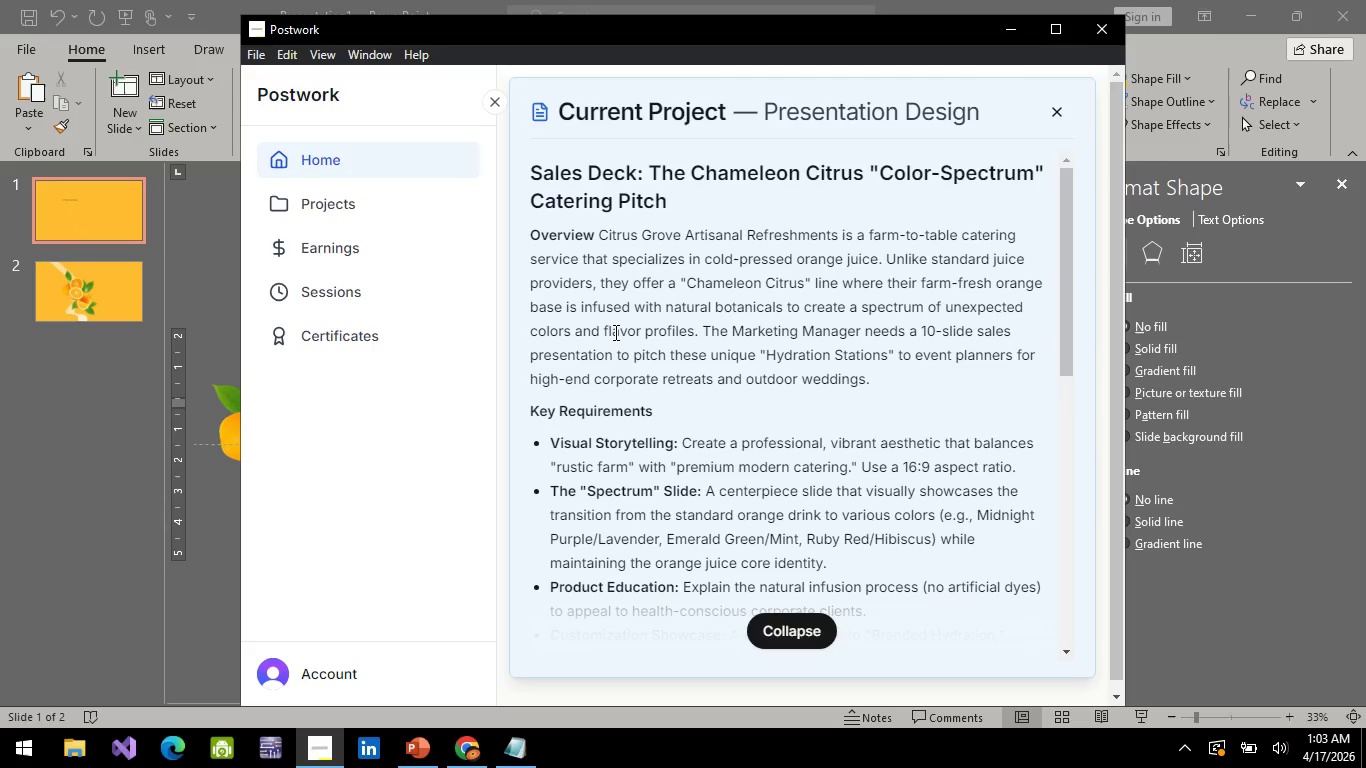 
key(Alt+Tab)